 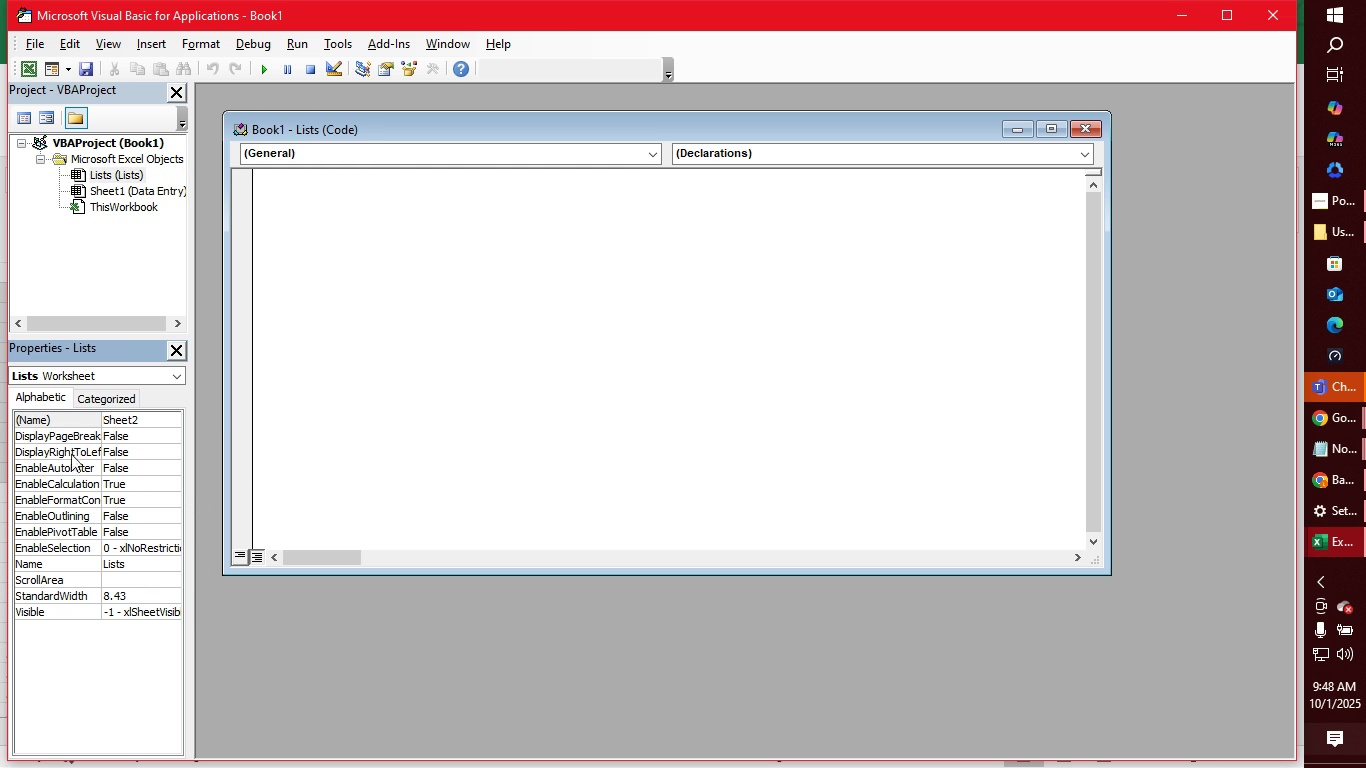 
left_click([41, 422])
 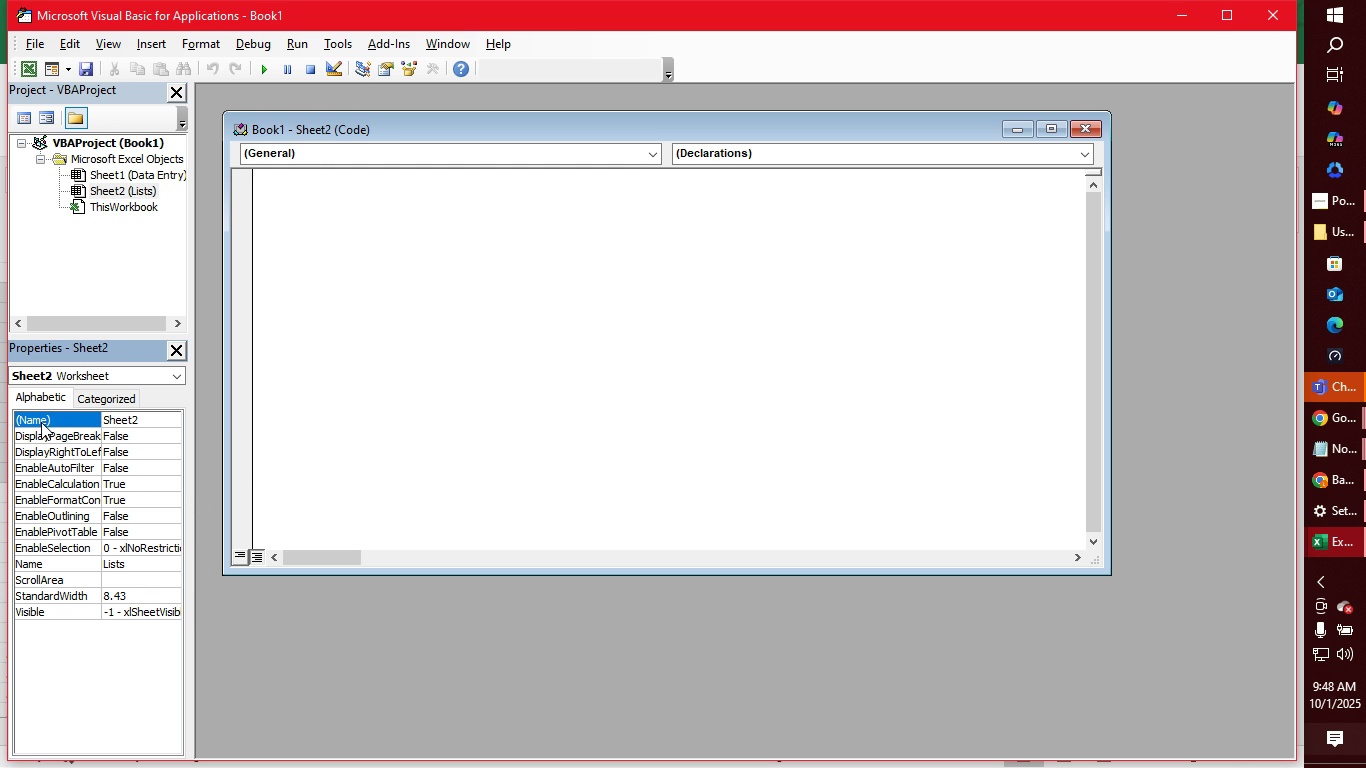 
double_click([41, 422])
 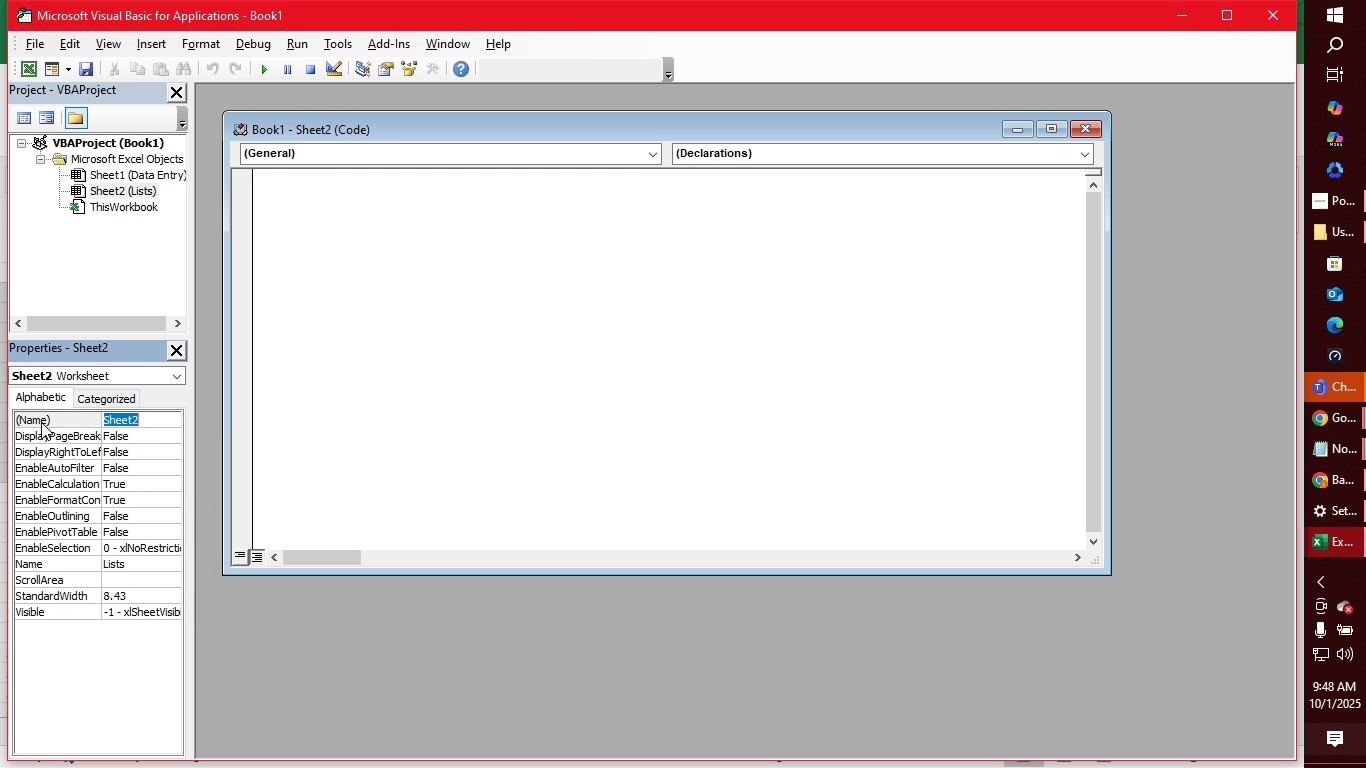 
wait(11.27)
 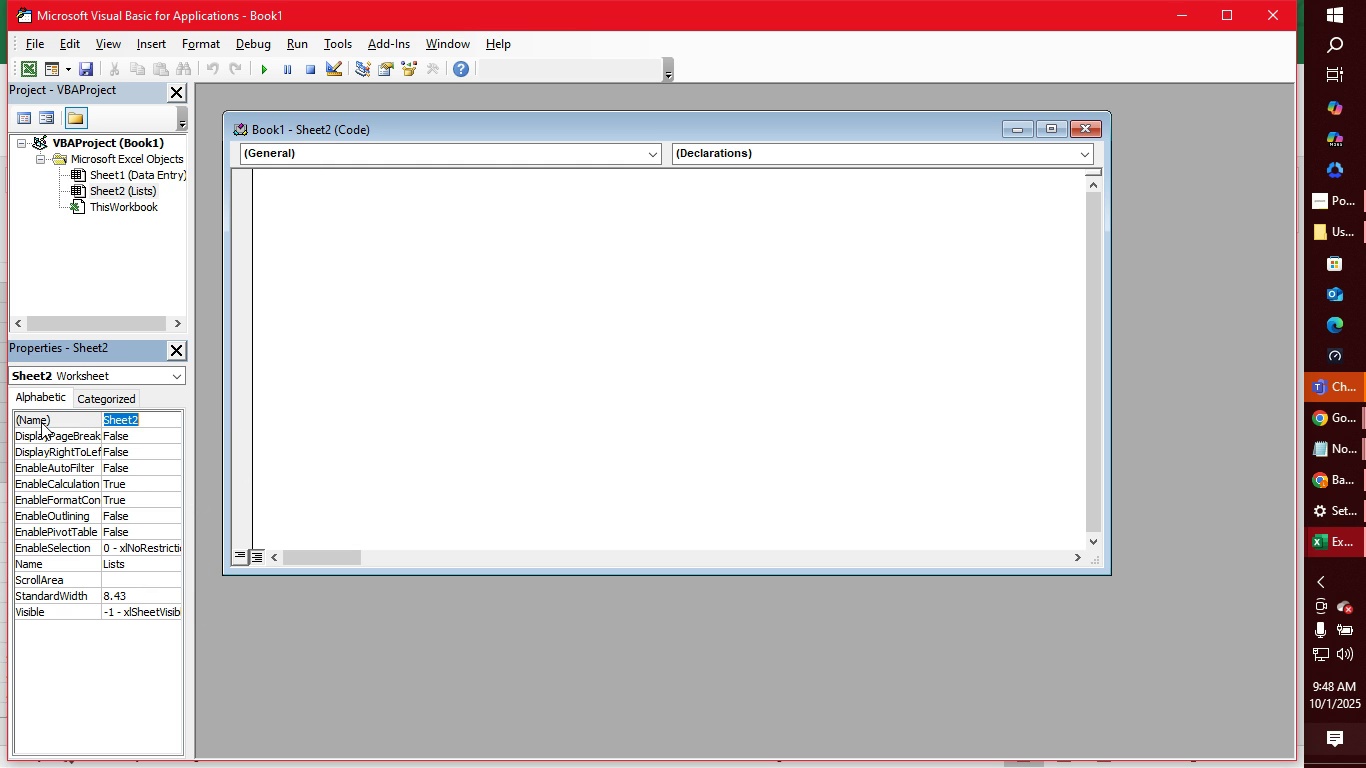 
left_click([147, 168])
 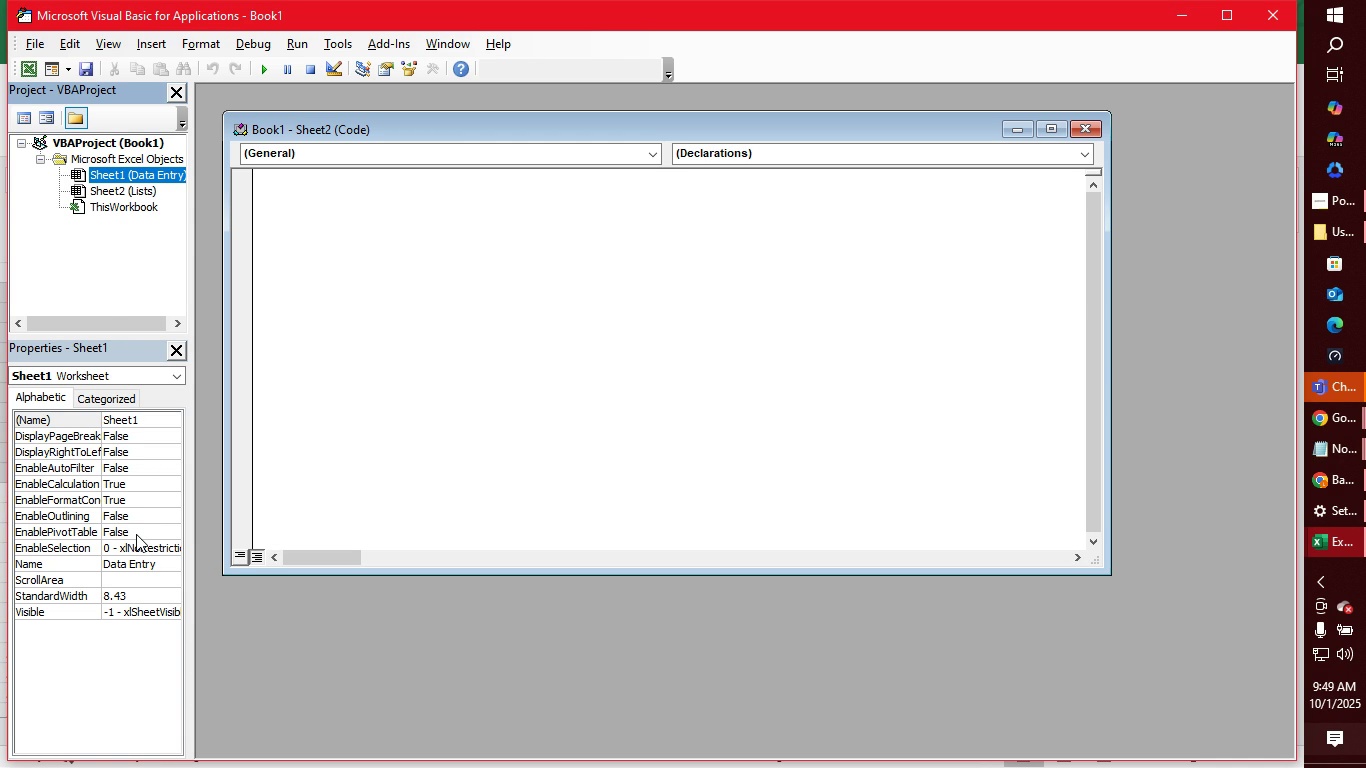 
wait(13.09)
 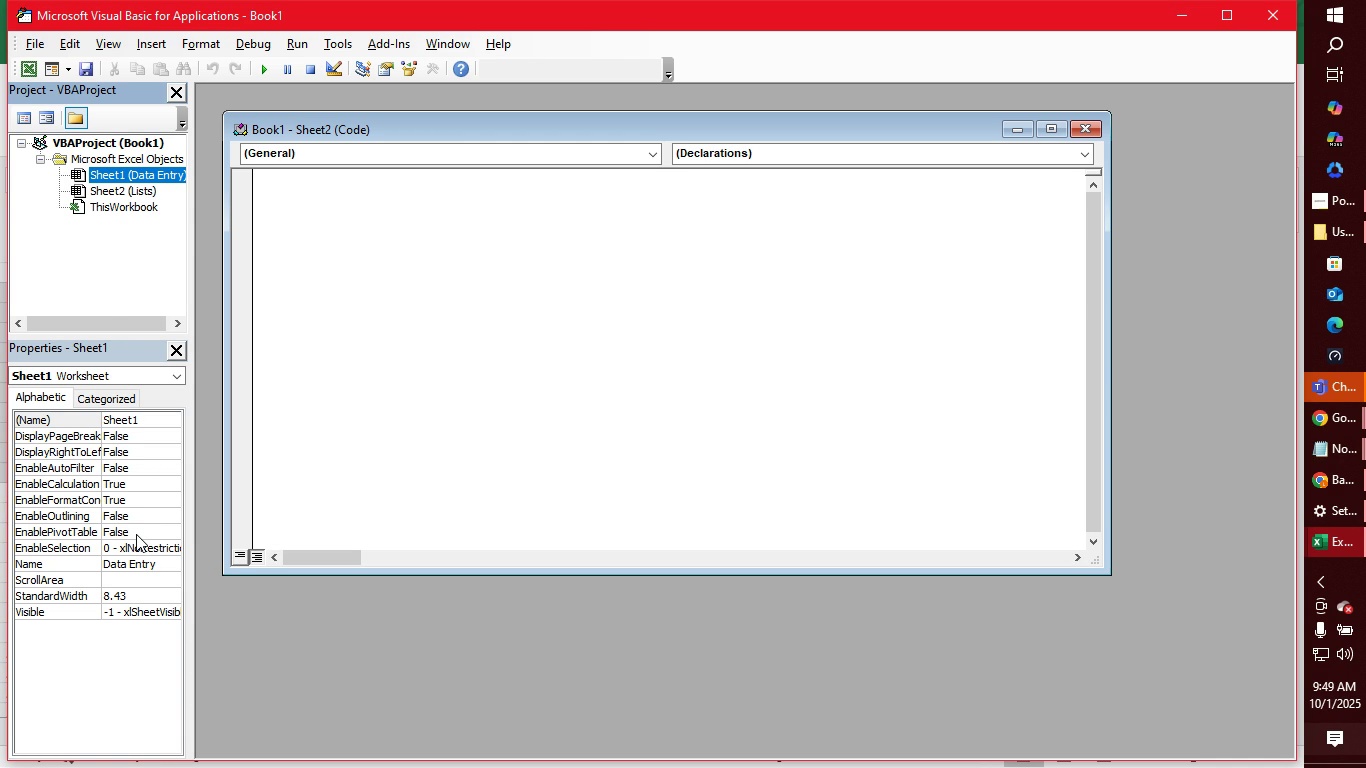 
left_click([1094, 128])
 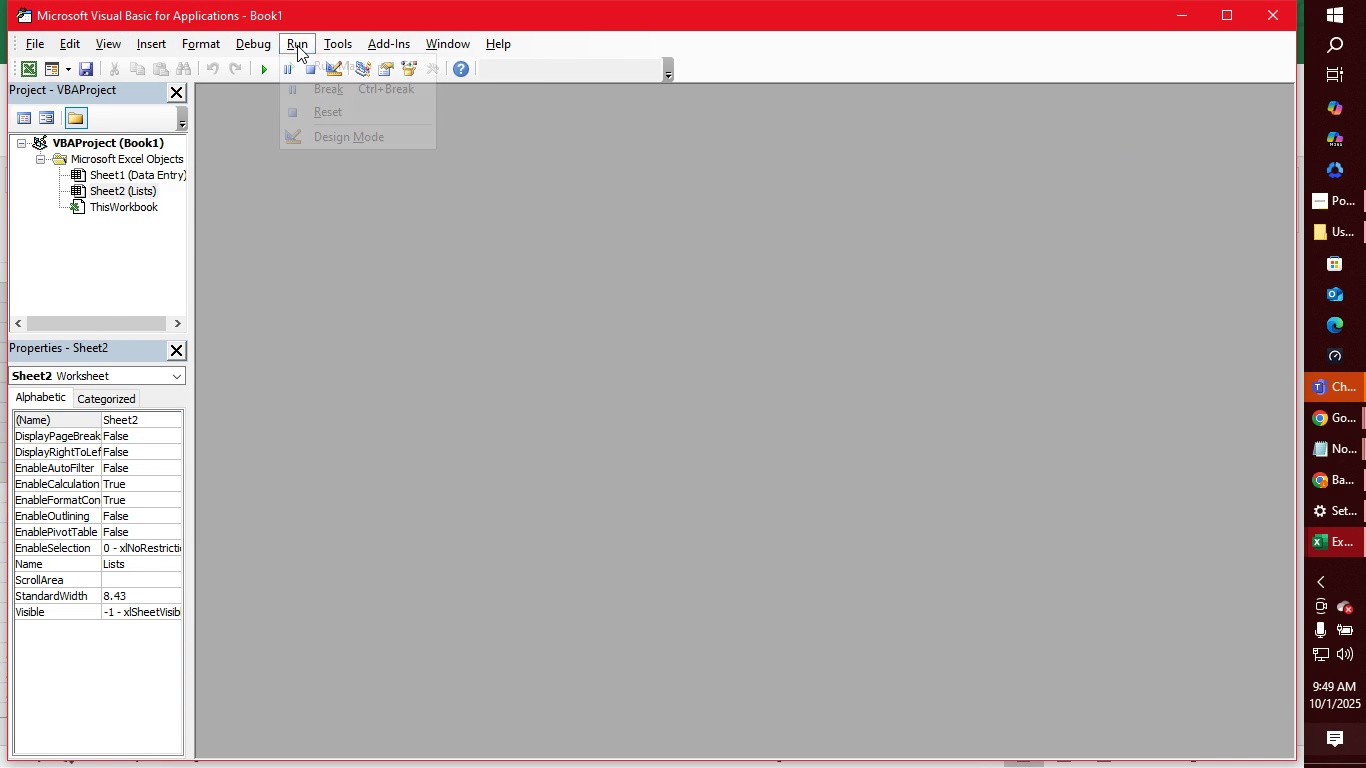 
left_click([297, 45])
 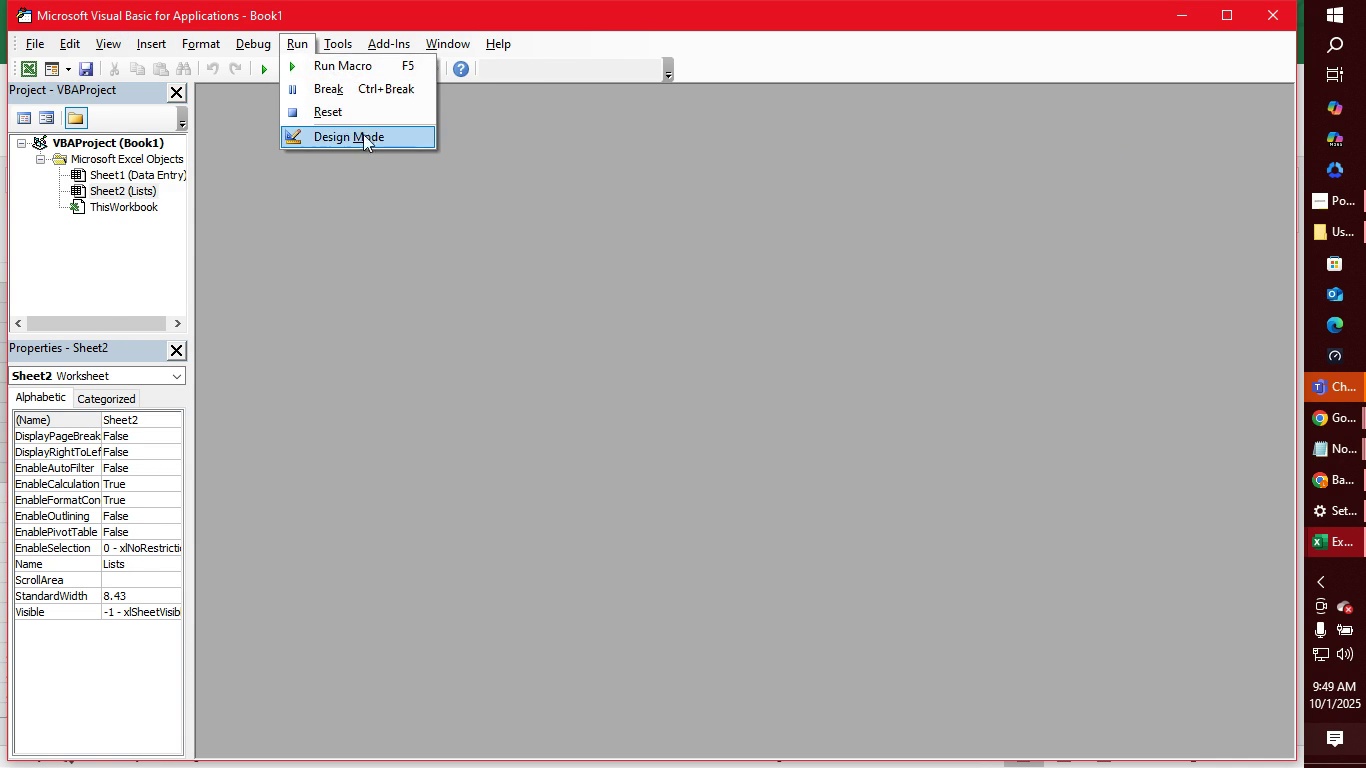 
left_click([371, 107])
 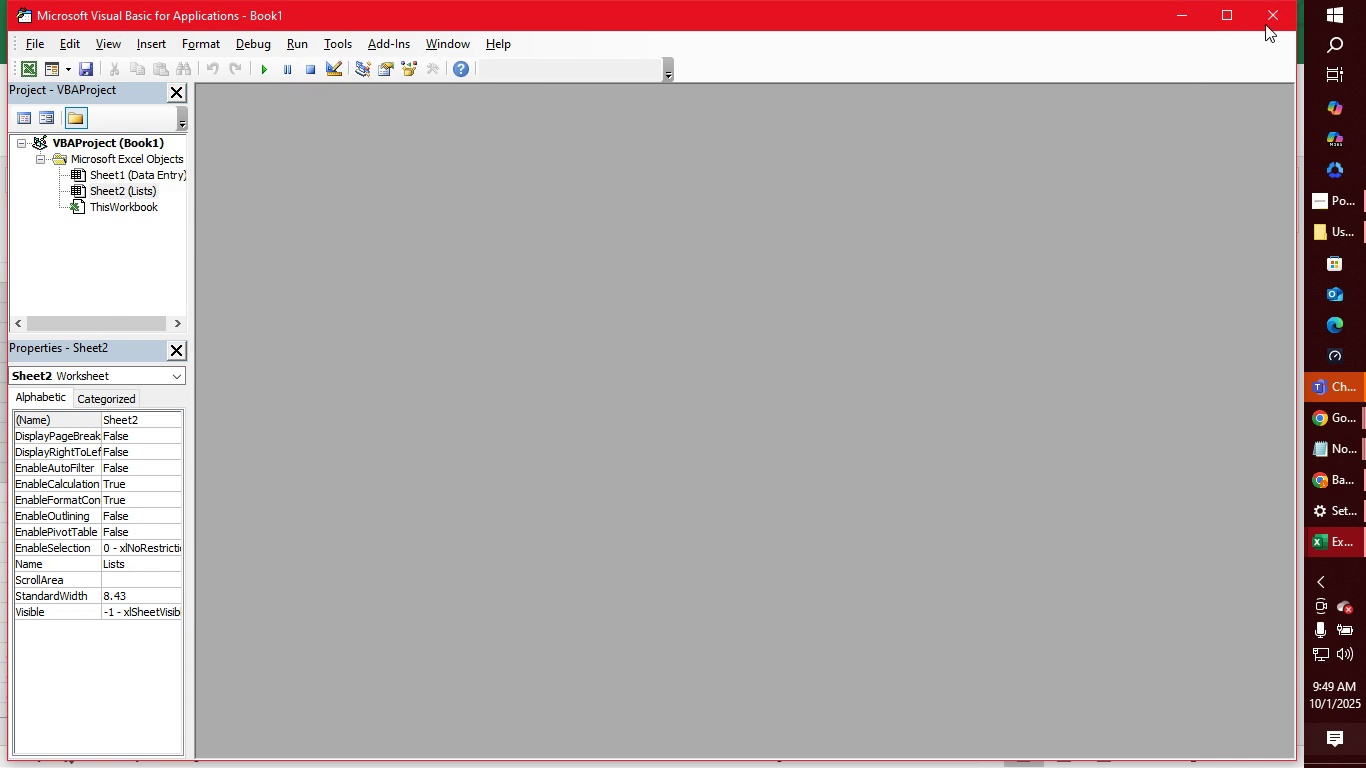 
left_click([1267, 20])
 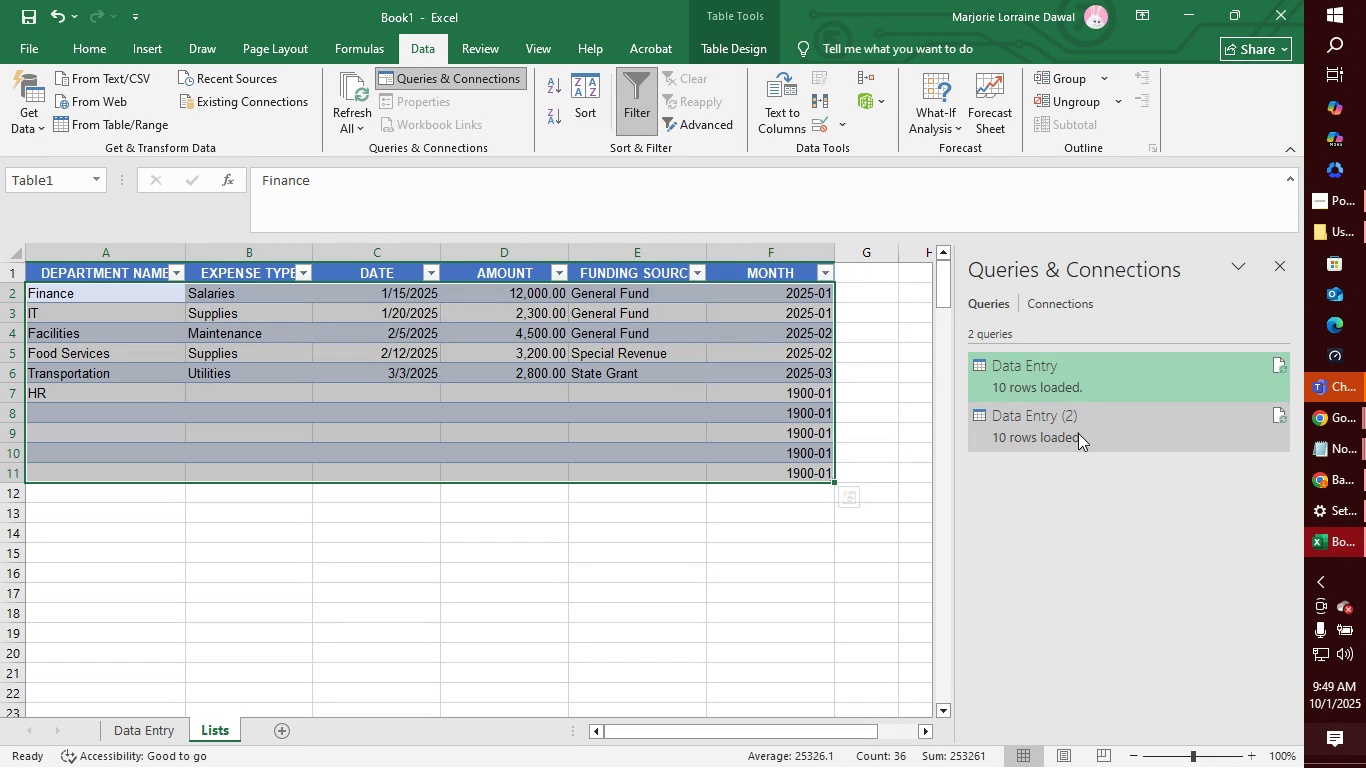 
left_click([1078, 433])
 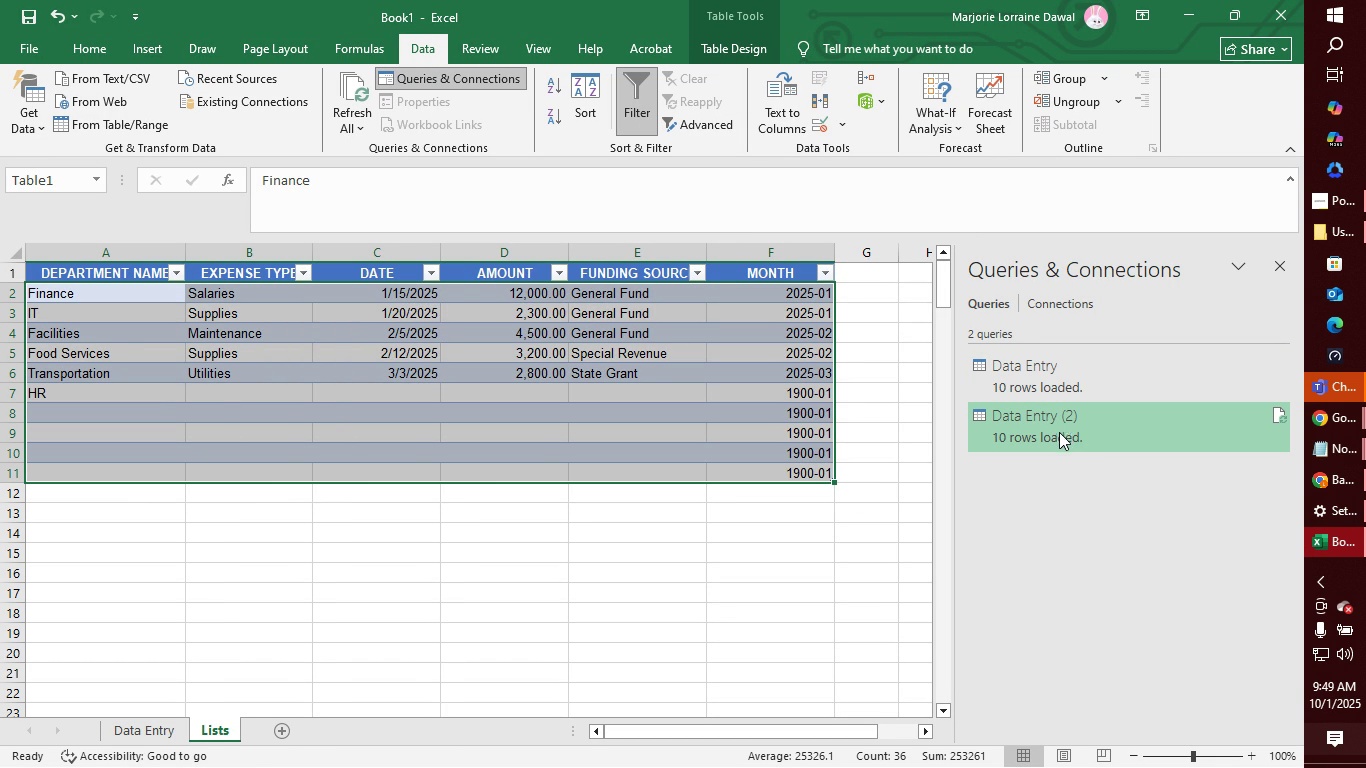 
wait(7.05)
 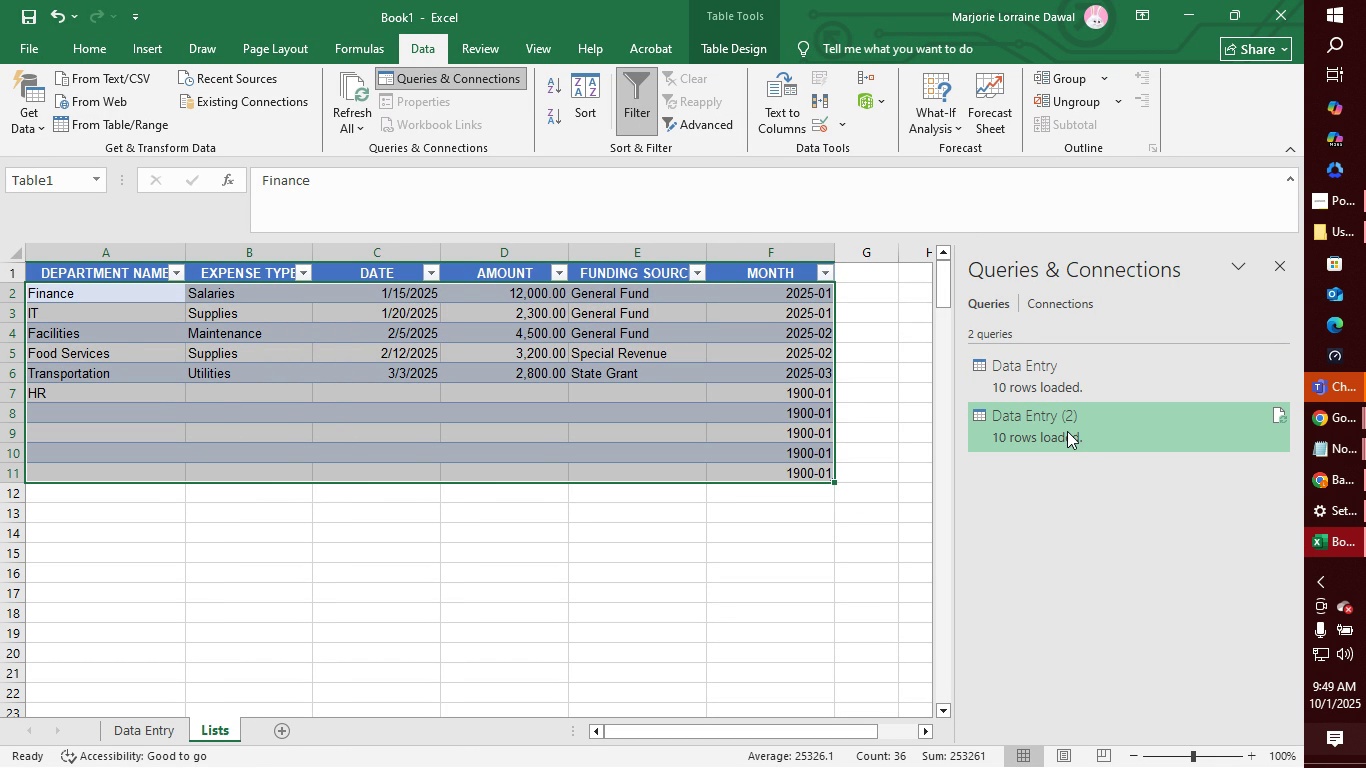 
left_click([1055, 364])
 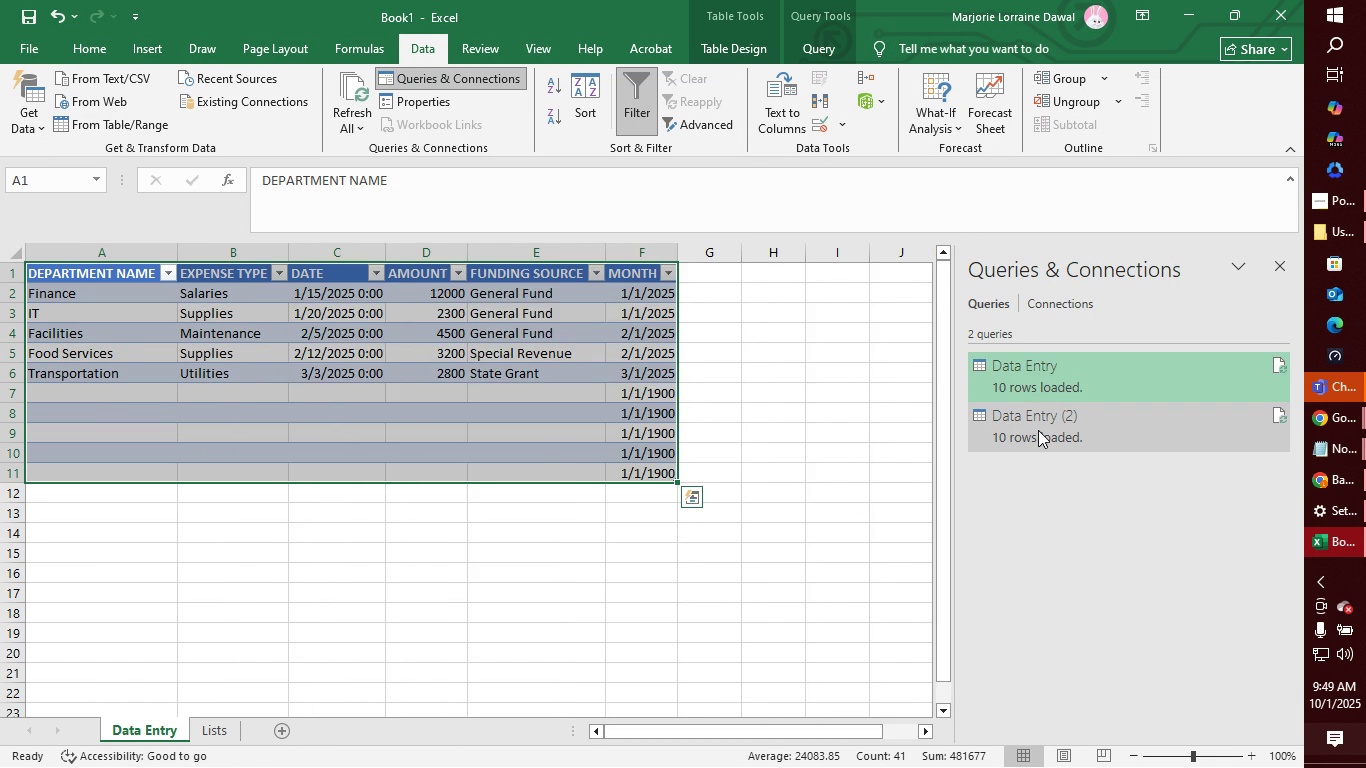 
left_click([1038, 430])
 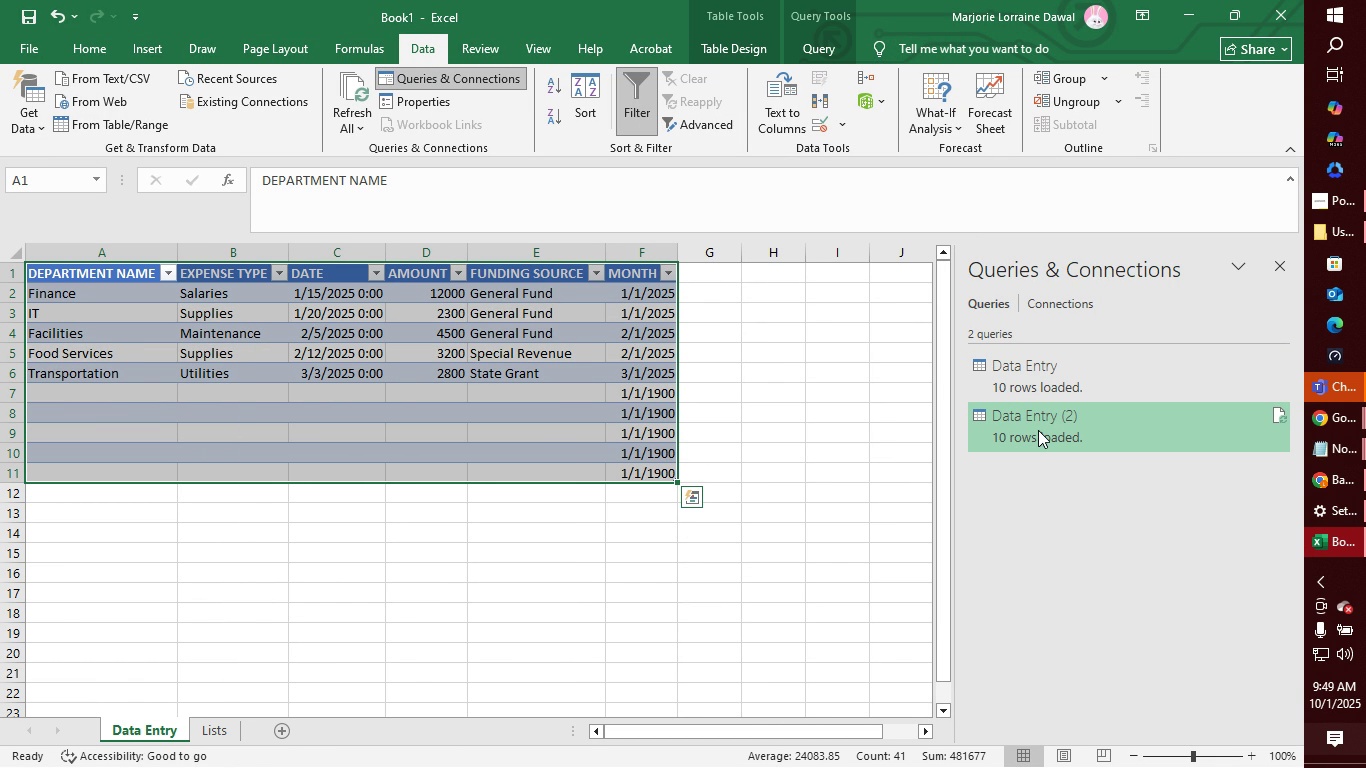 
wait(8.31)
 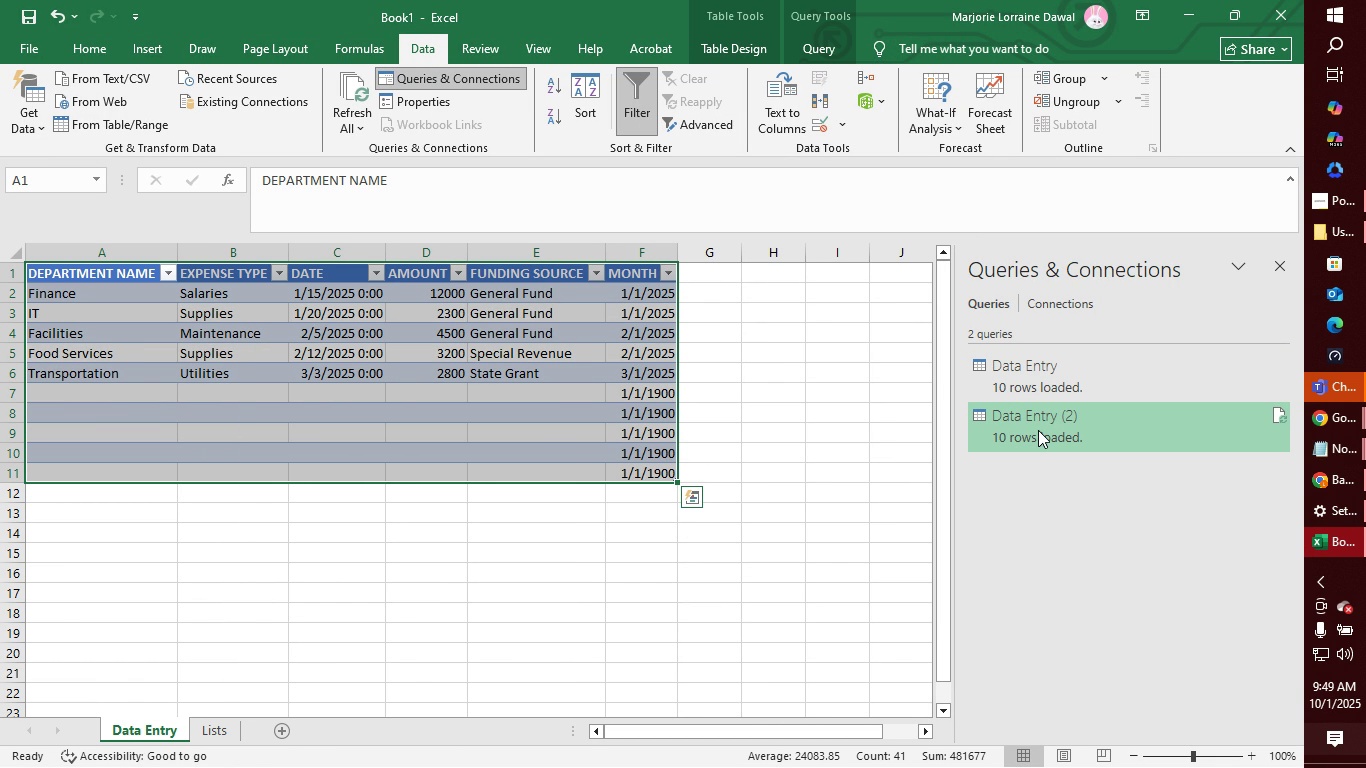 
right_click([1038, 365])
 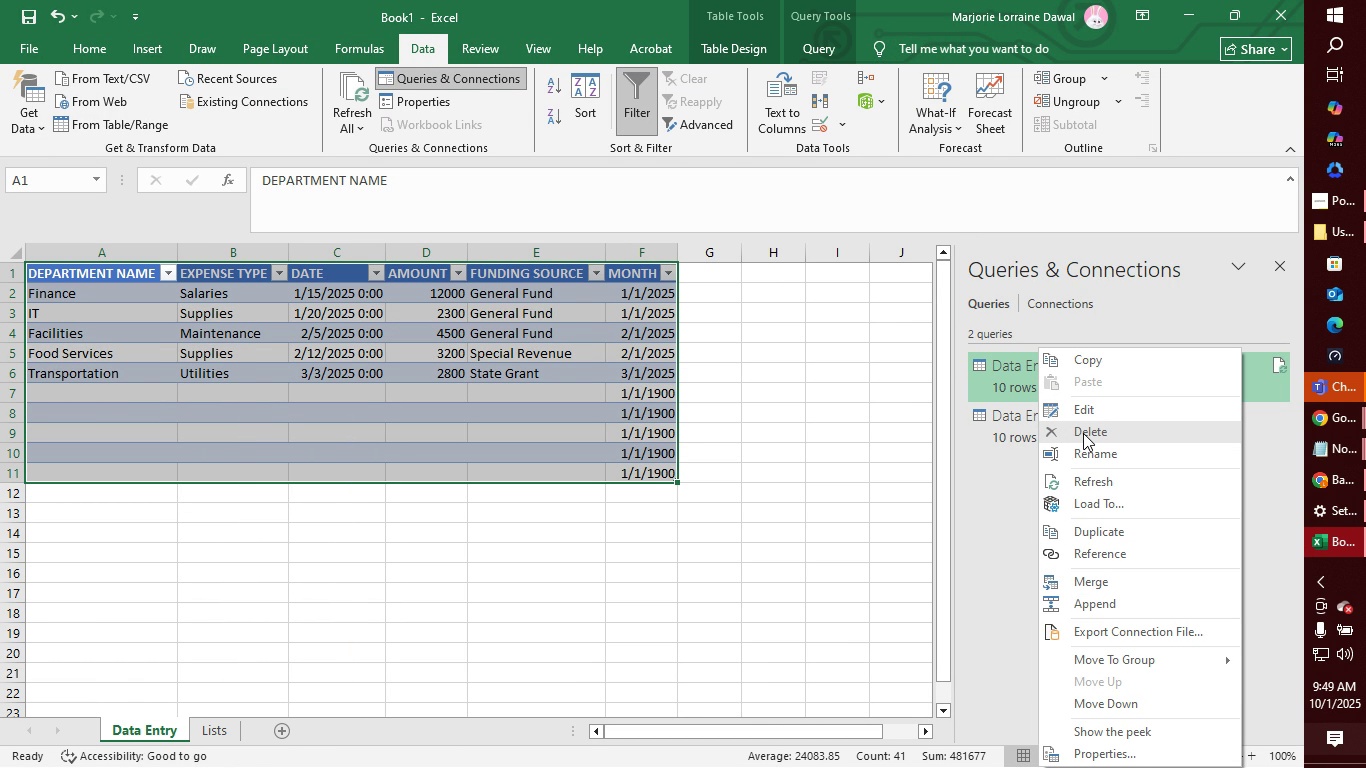 
wait(13.75)
 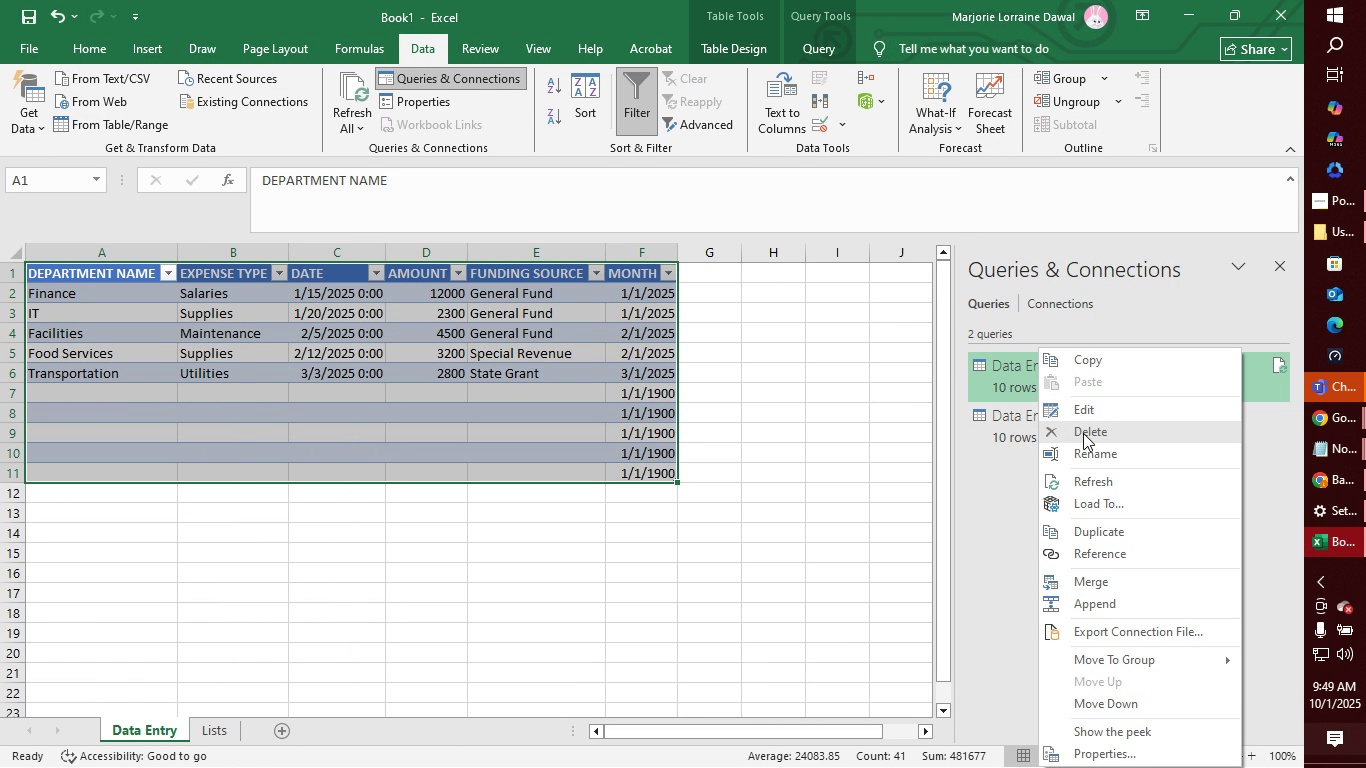 
left_click([1083, 433])
 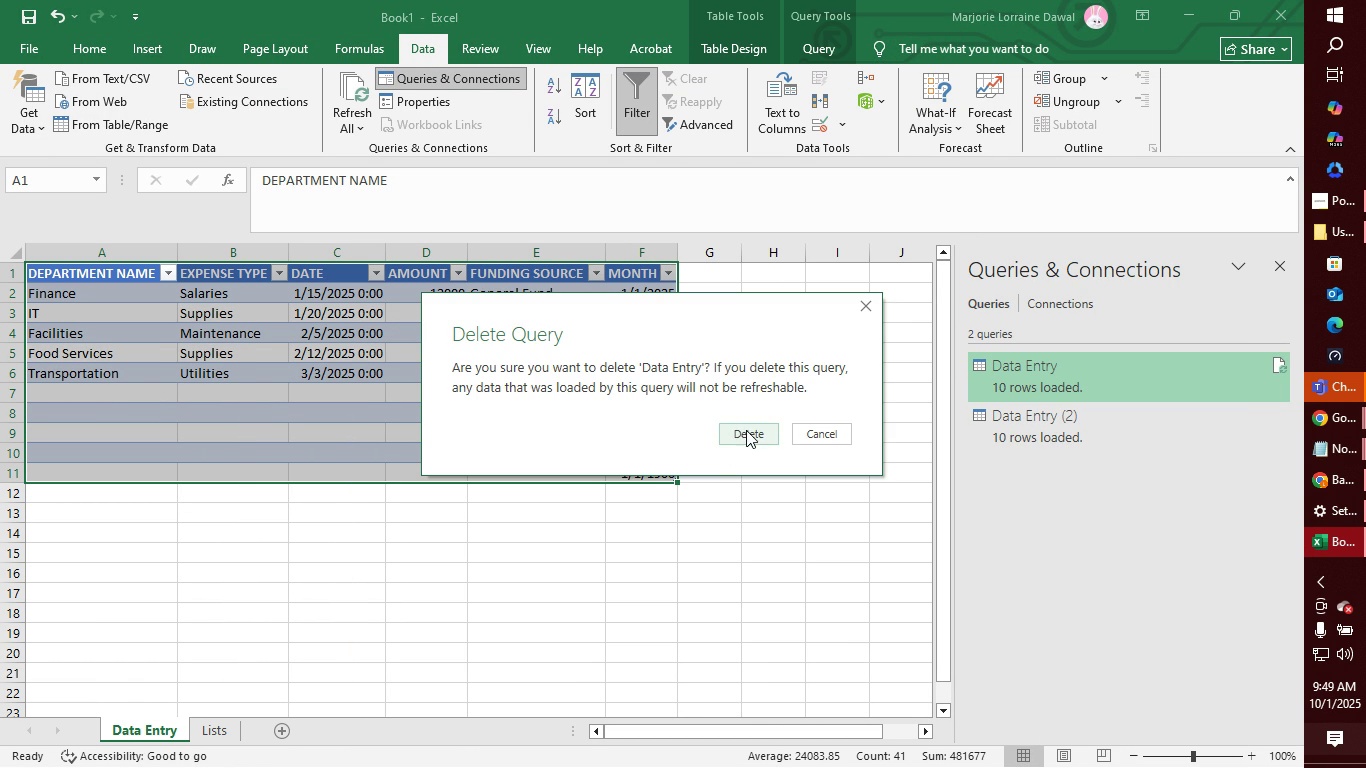 
left_click([746, 430])
 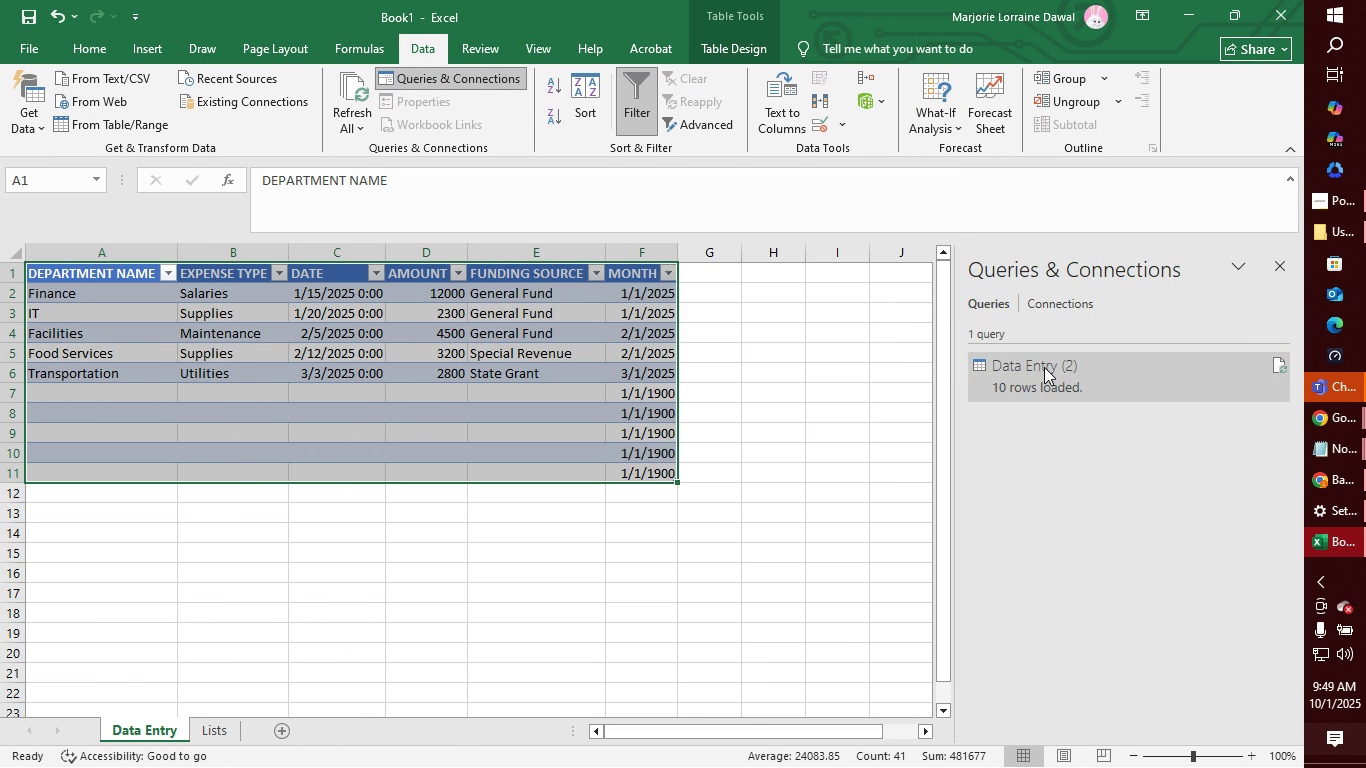 
left_click([1044, 367])
 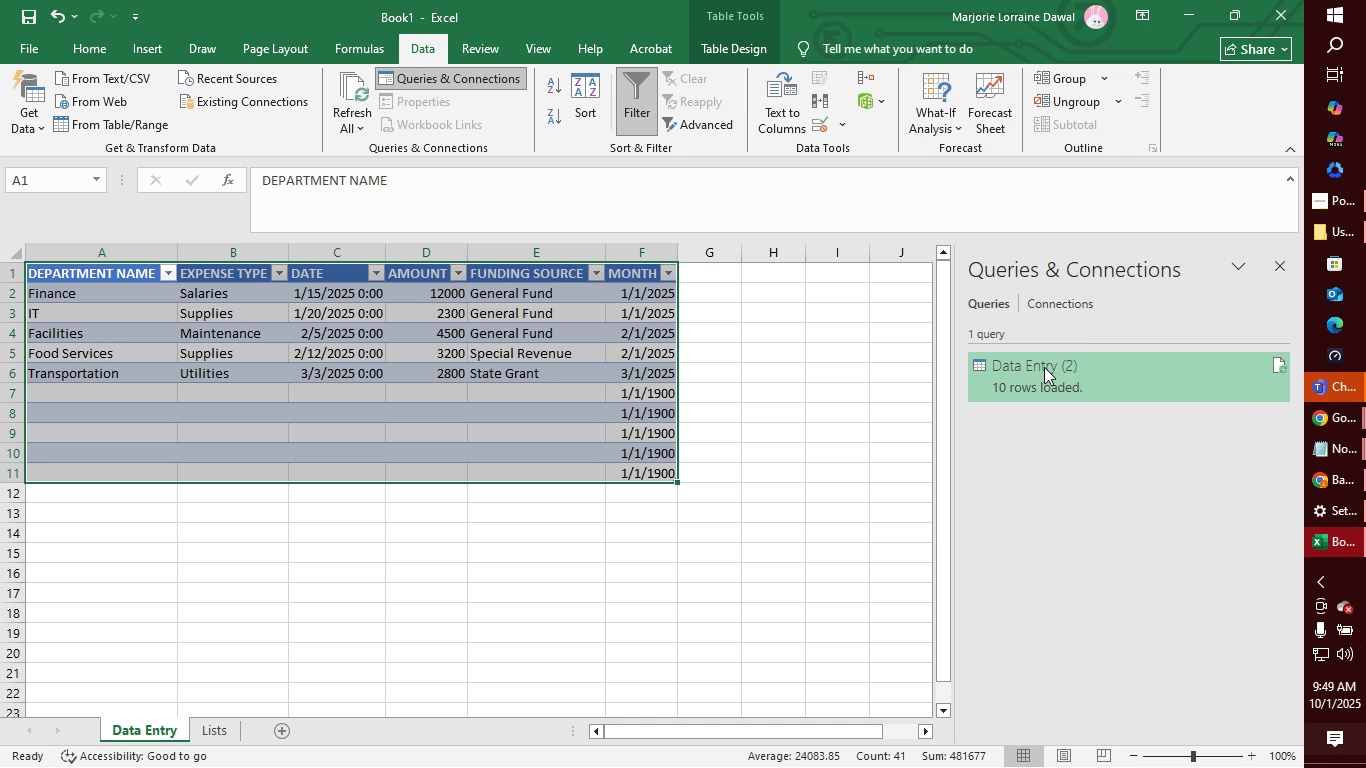 
right_click([1044, 367])
 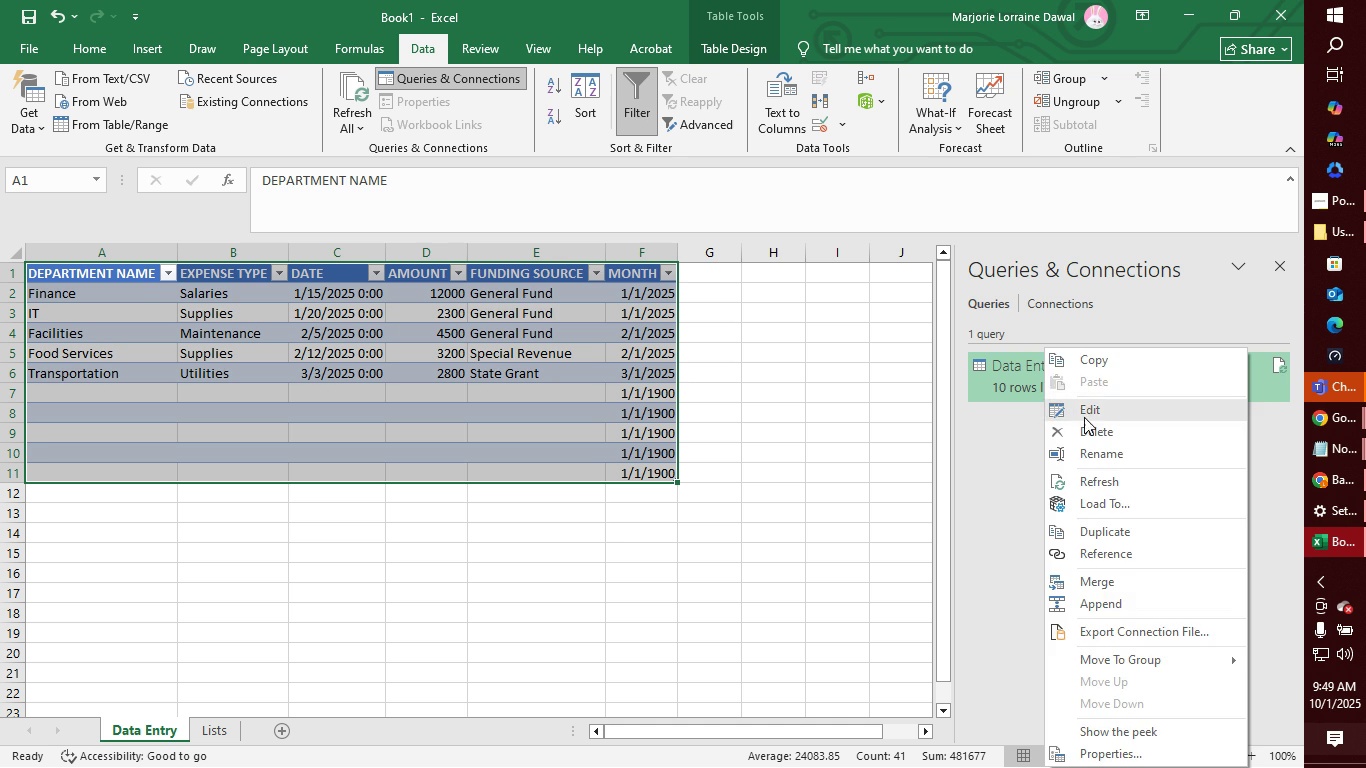 
left_click([1084, 417])